 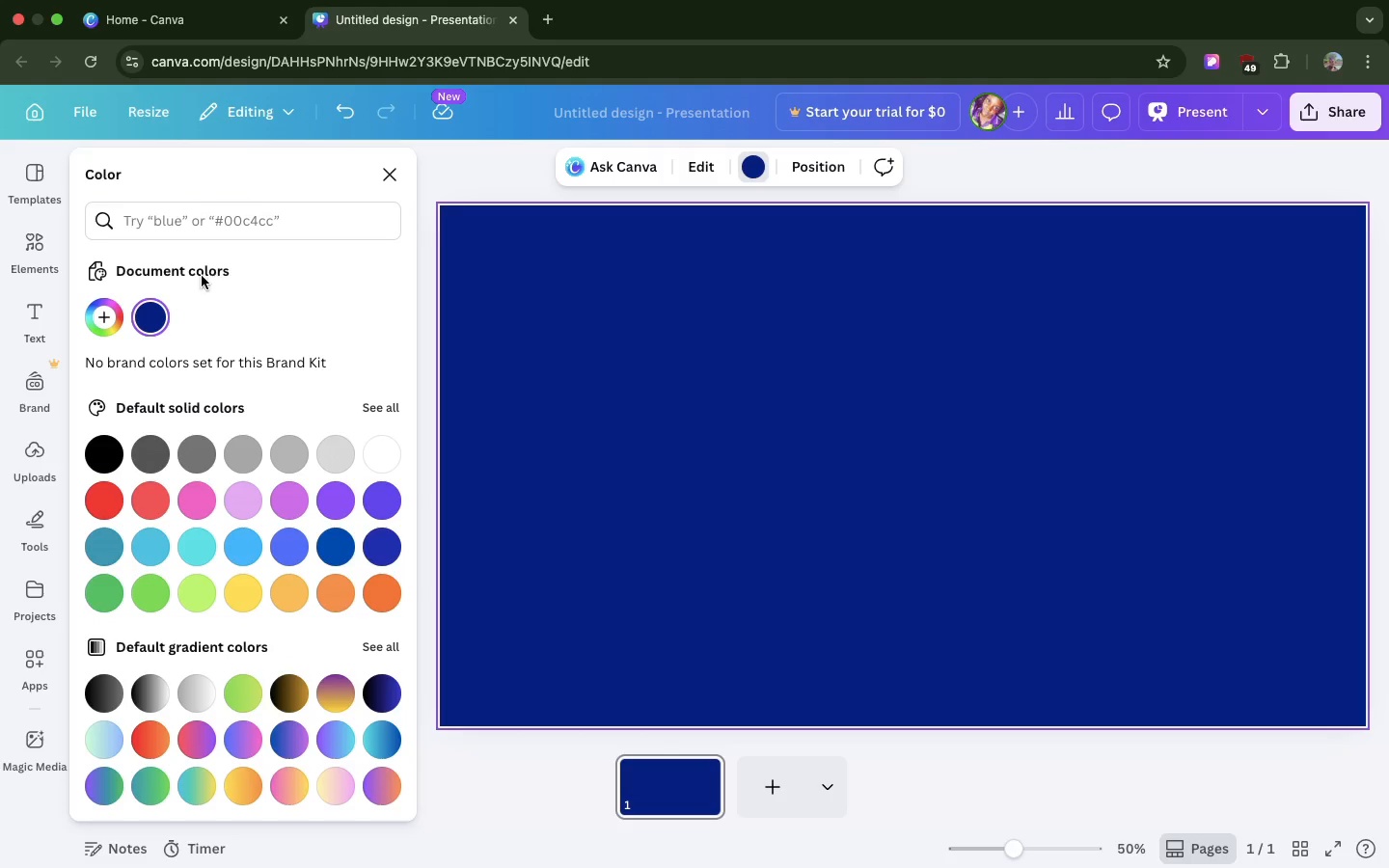 
left_click([151, 321])
 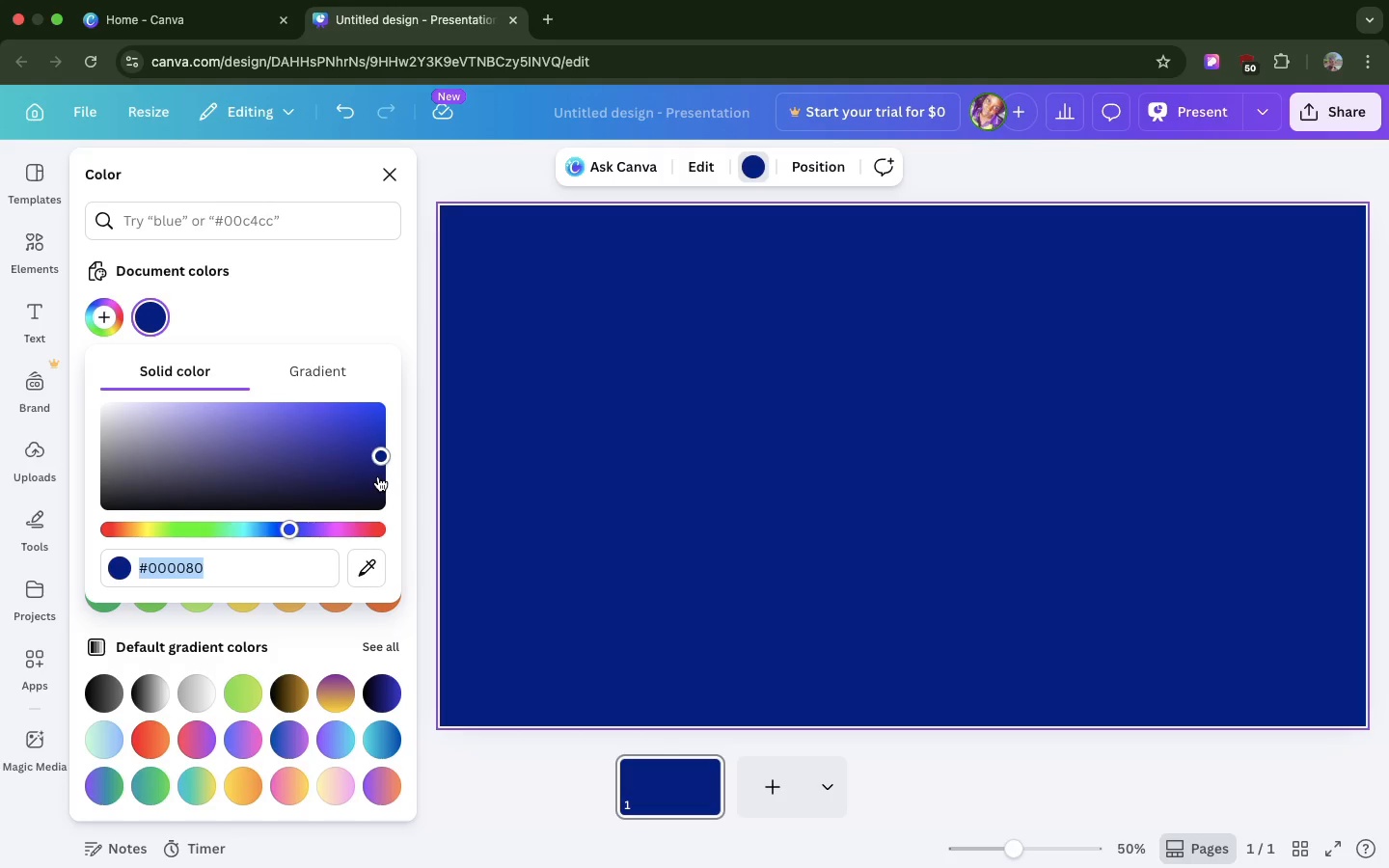 
left_click([378, 476])
 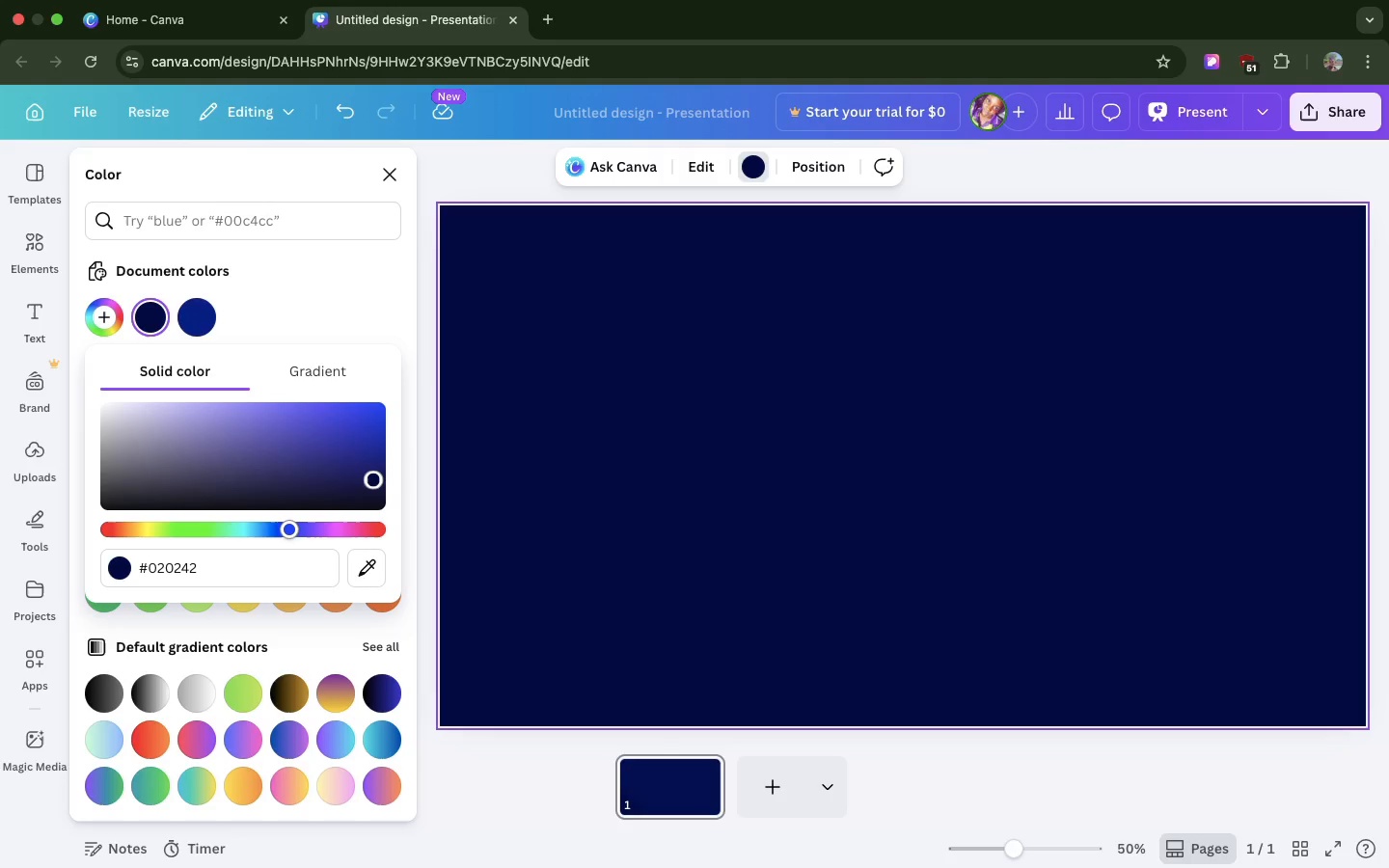 
left_click([378, 482])
 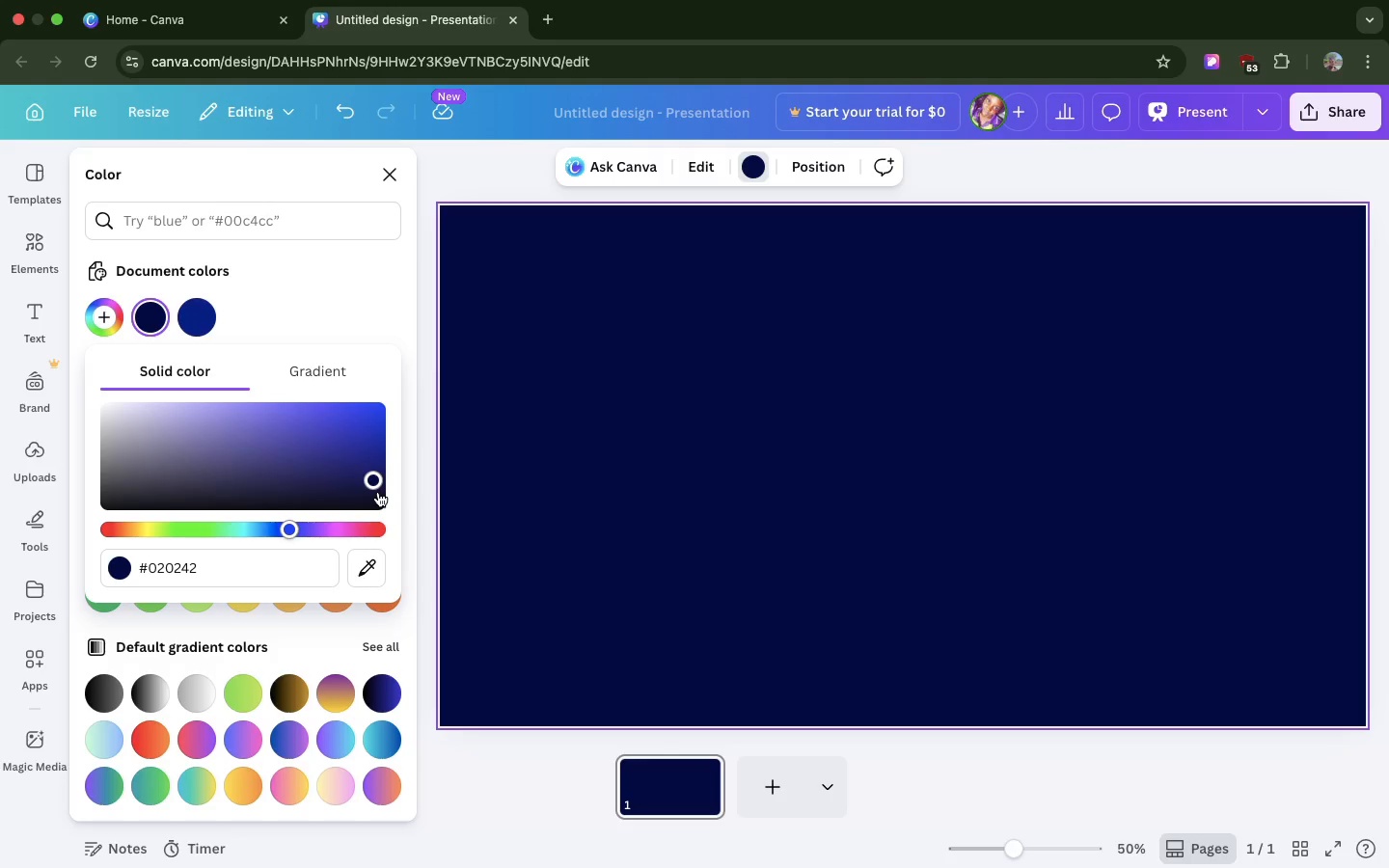 
left_click([378, 492])